 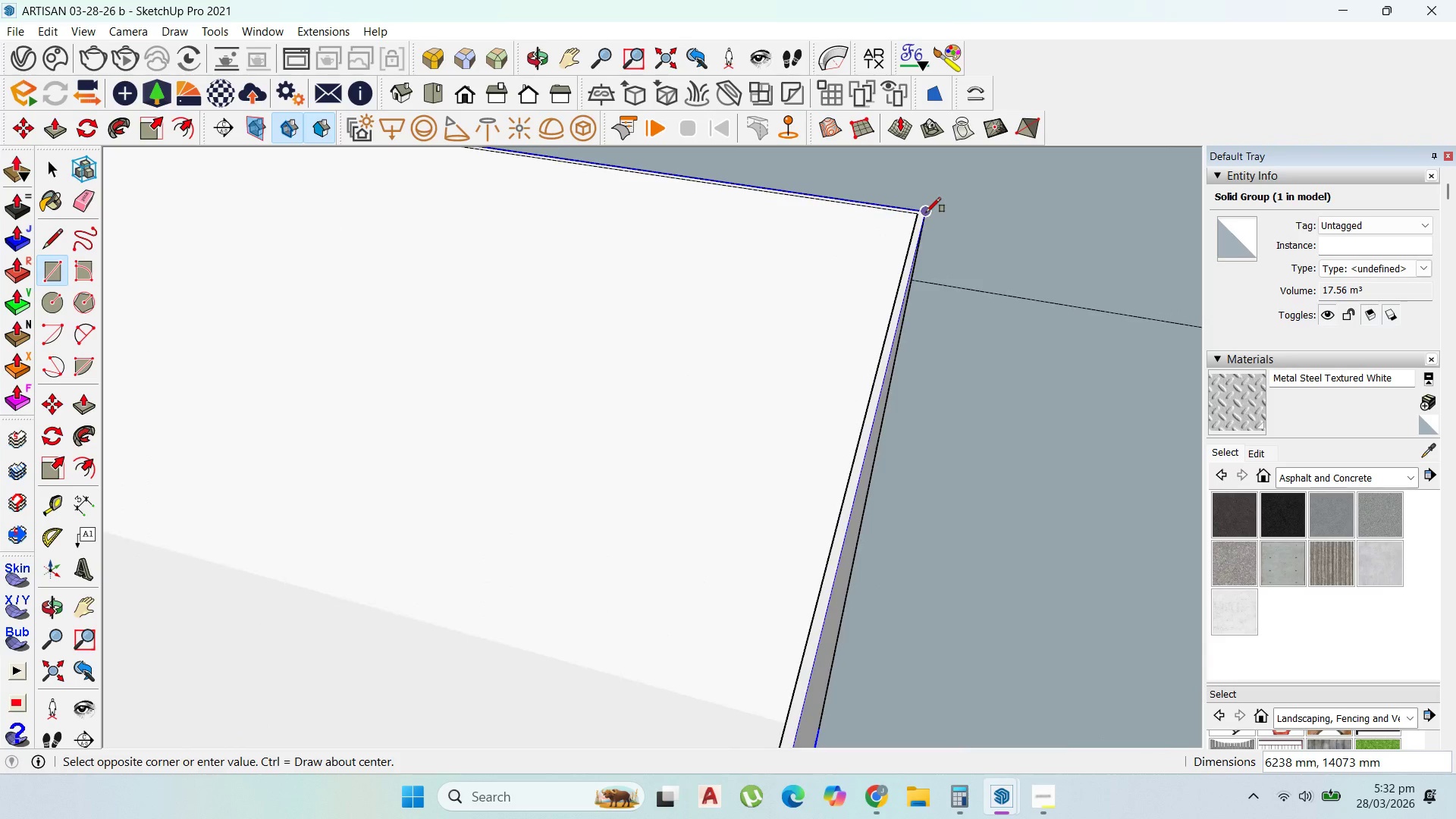 
left_click([926, 212])
 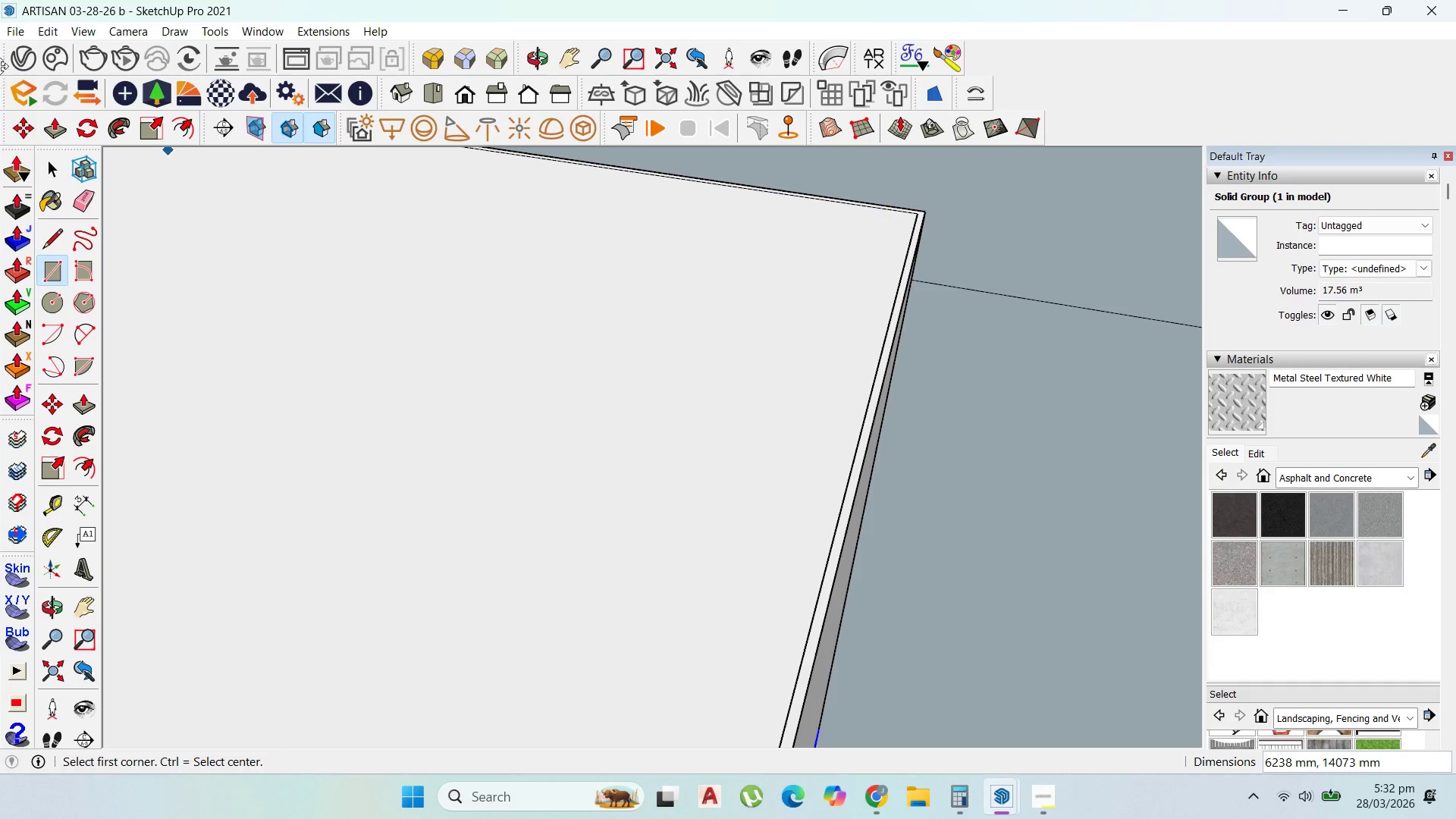 
scroll: coordinate [0, 178], scroll_direction: down, amount: 3.0
 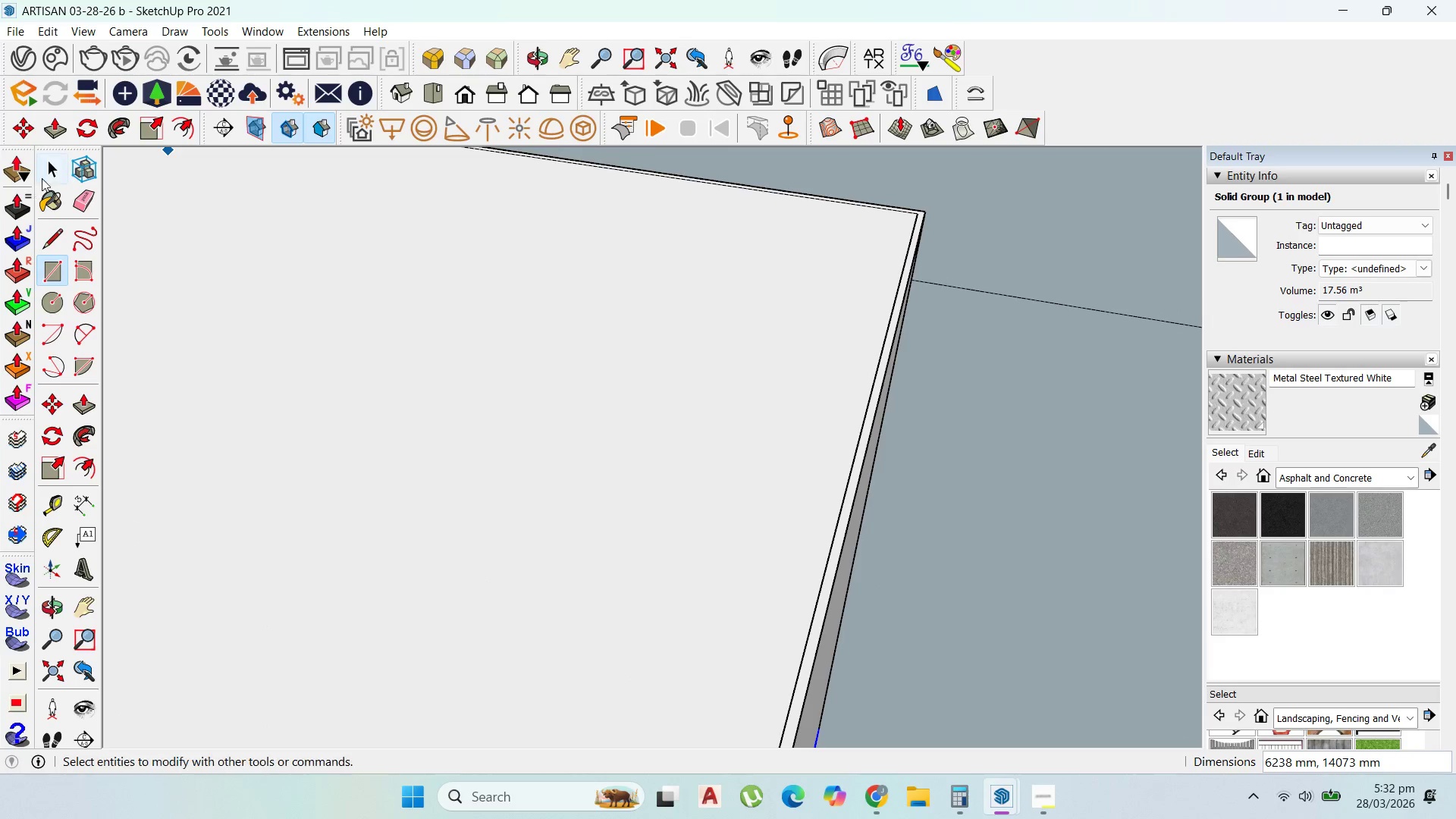 
left_click([44, 174])
 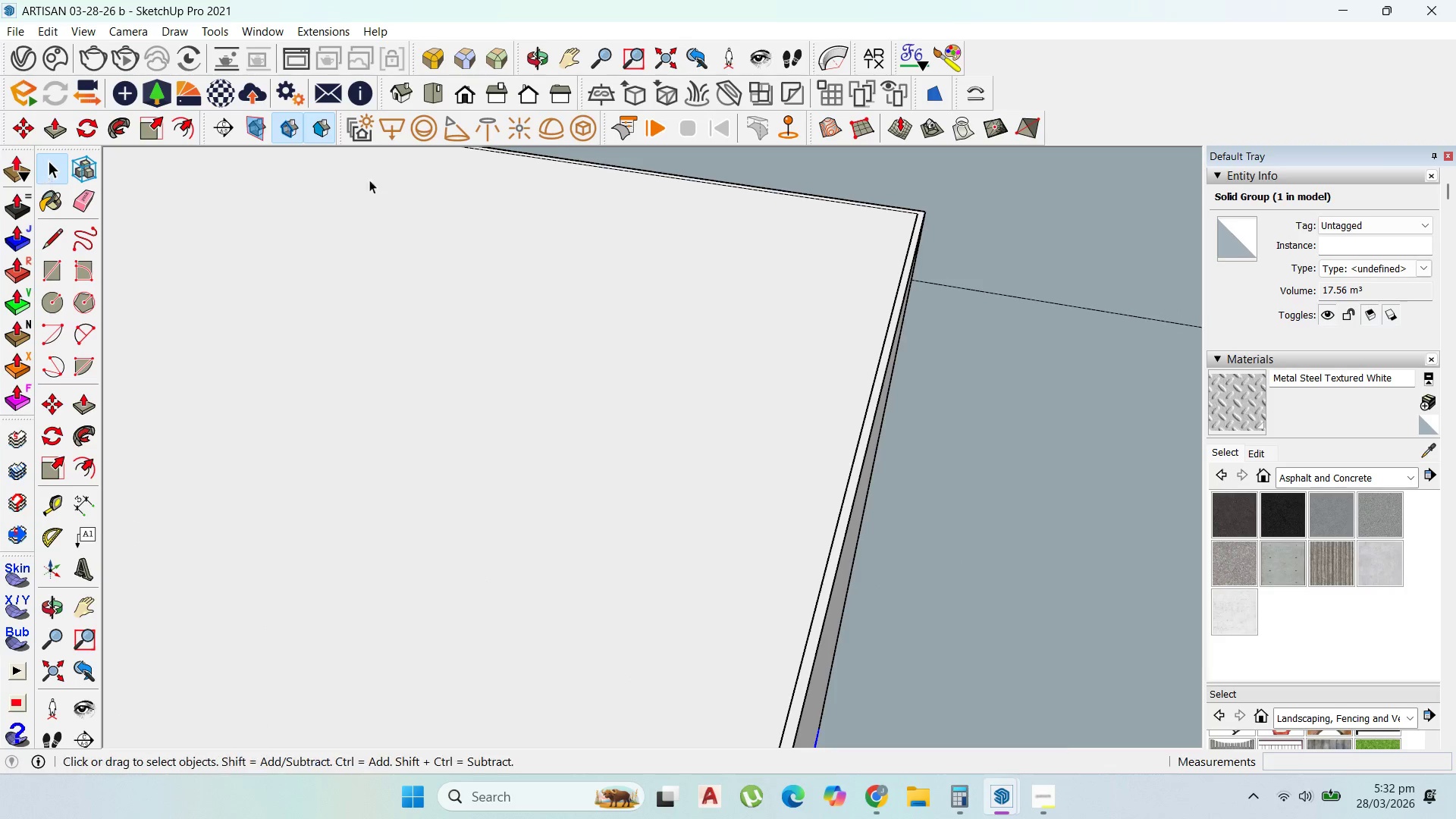 
scroll: coordinate [766, 287], scroll_direction: down, amount: 19.0
 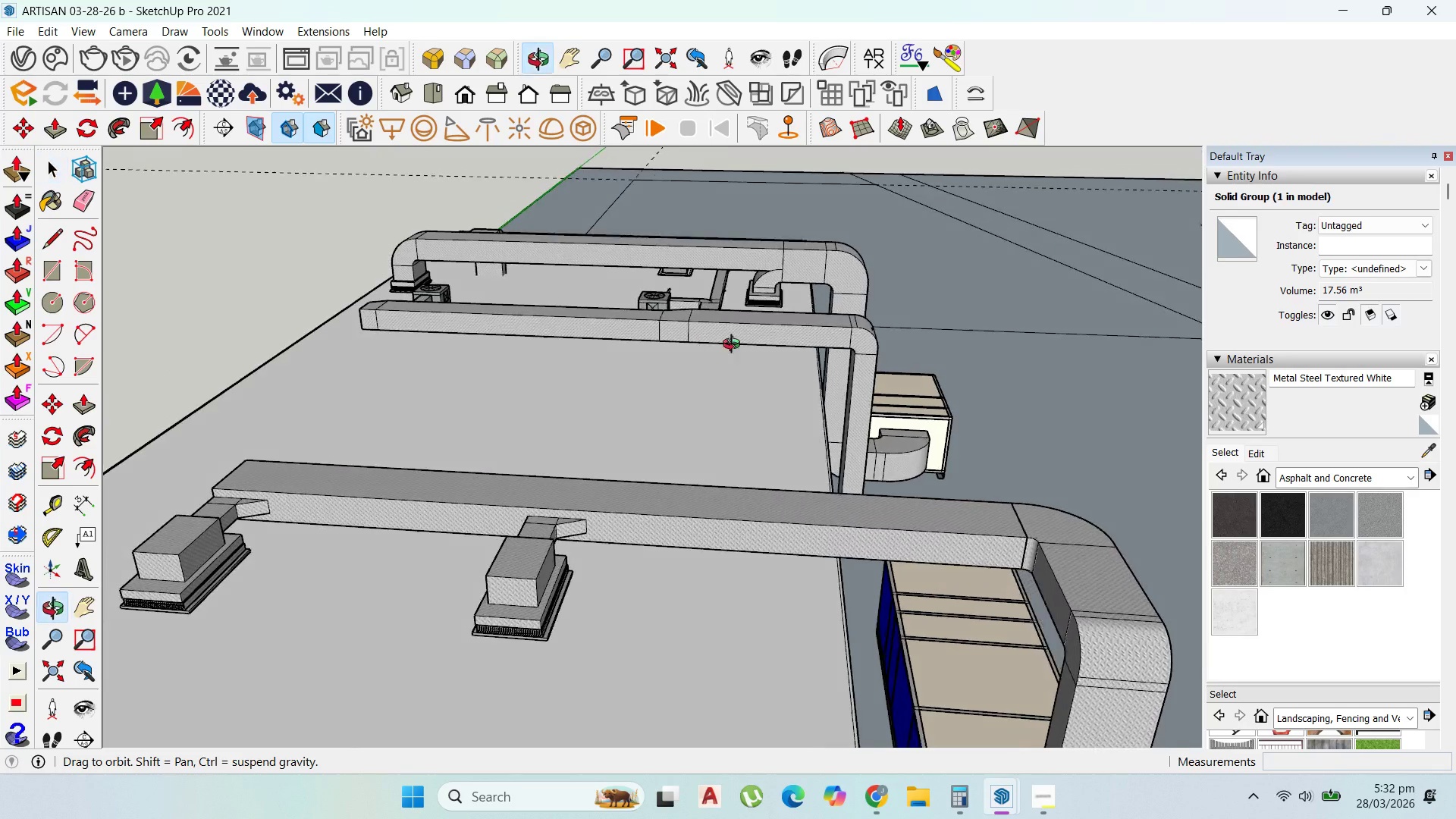 
left_click([778, 450])
 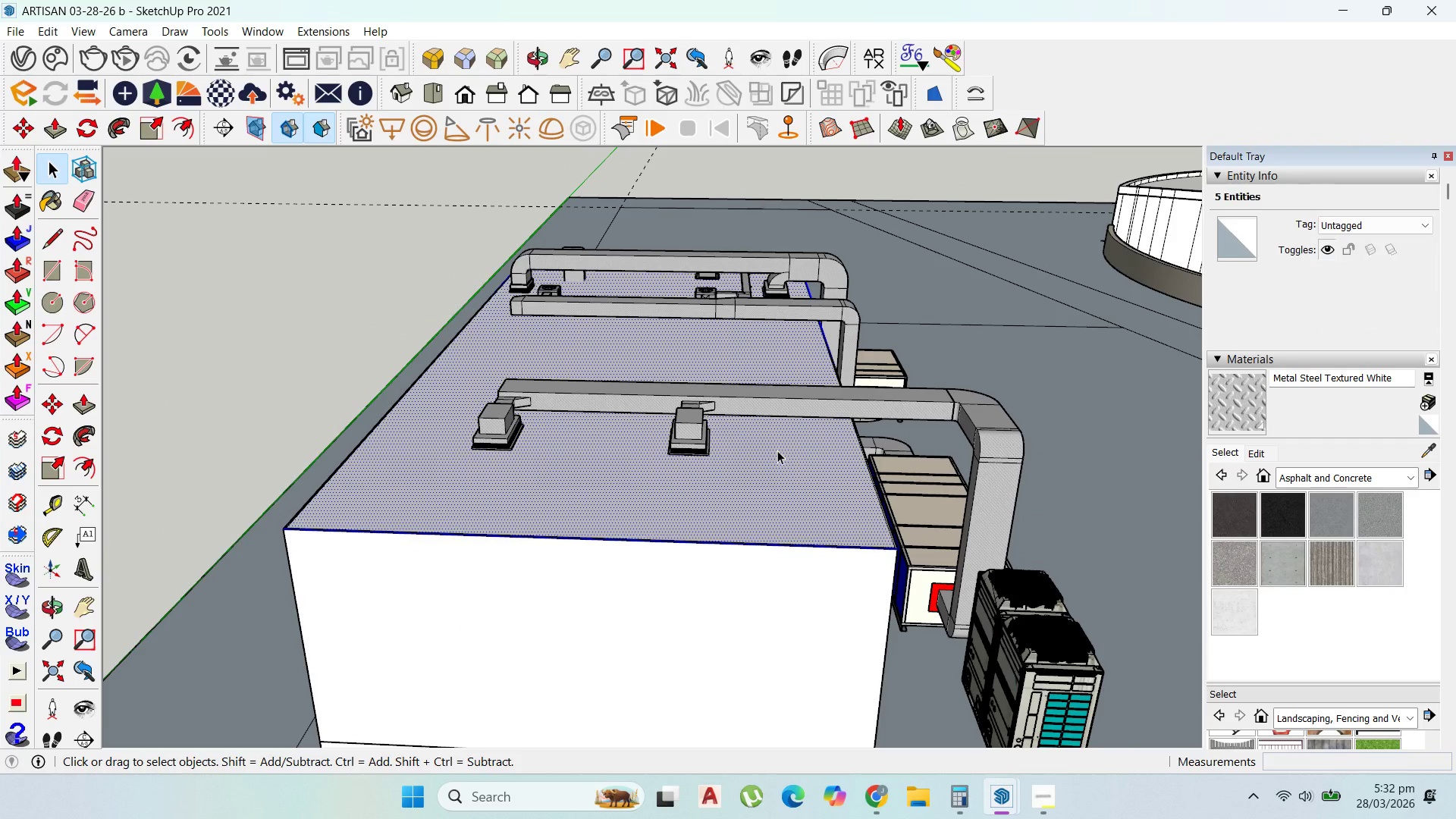 
scroll: coordinate [785, 292], scroll_direction: down, amount: 10.0
 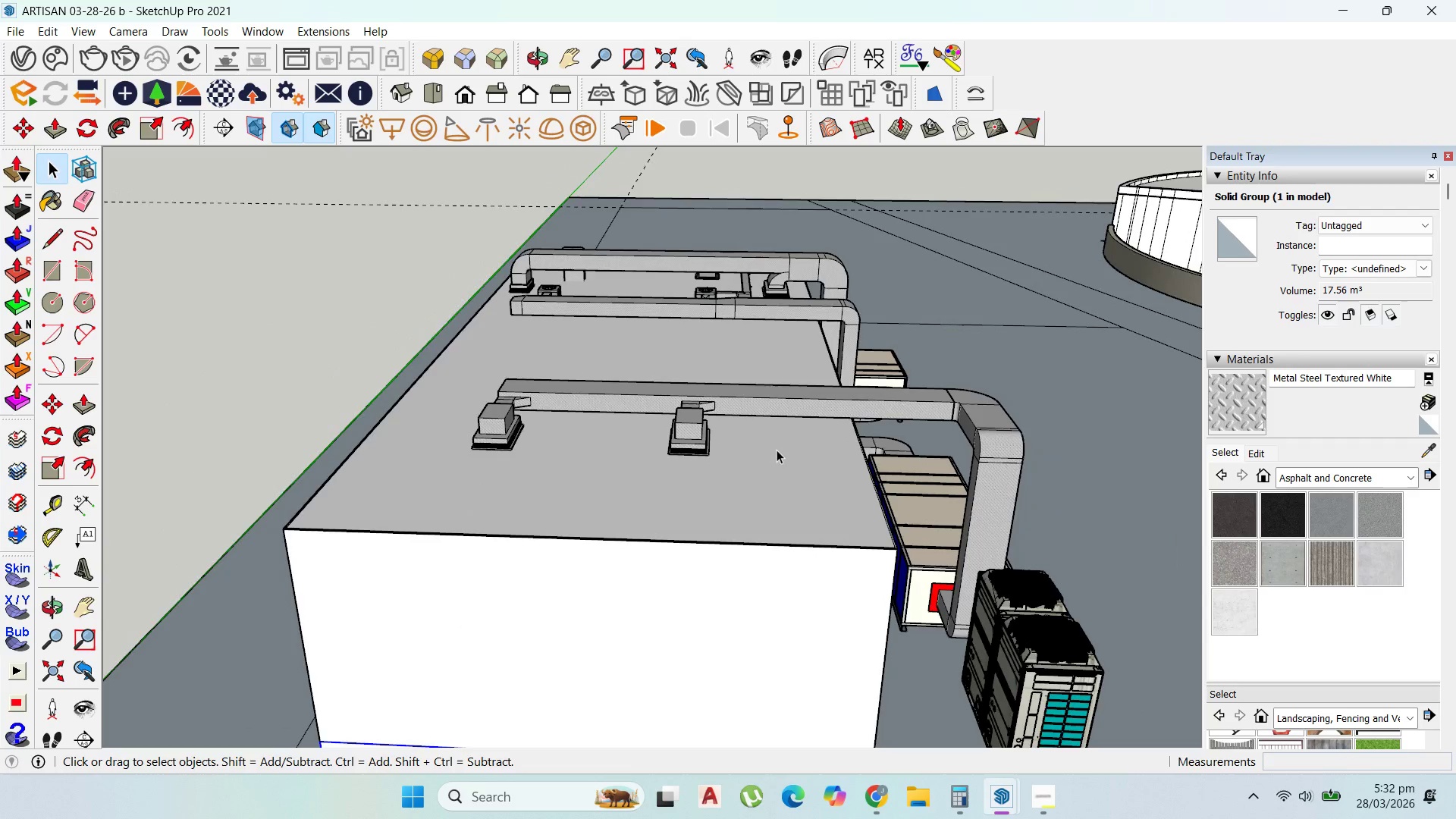 
right_click([777, 450])
 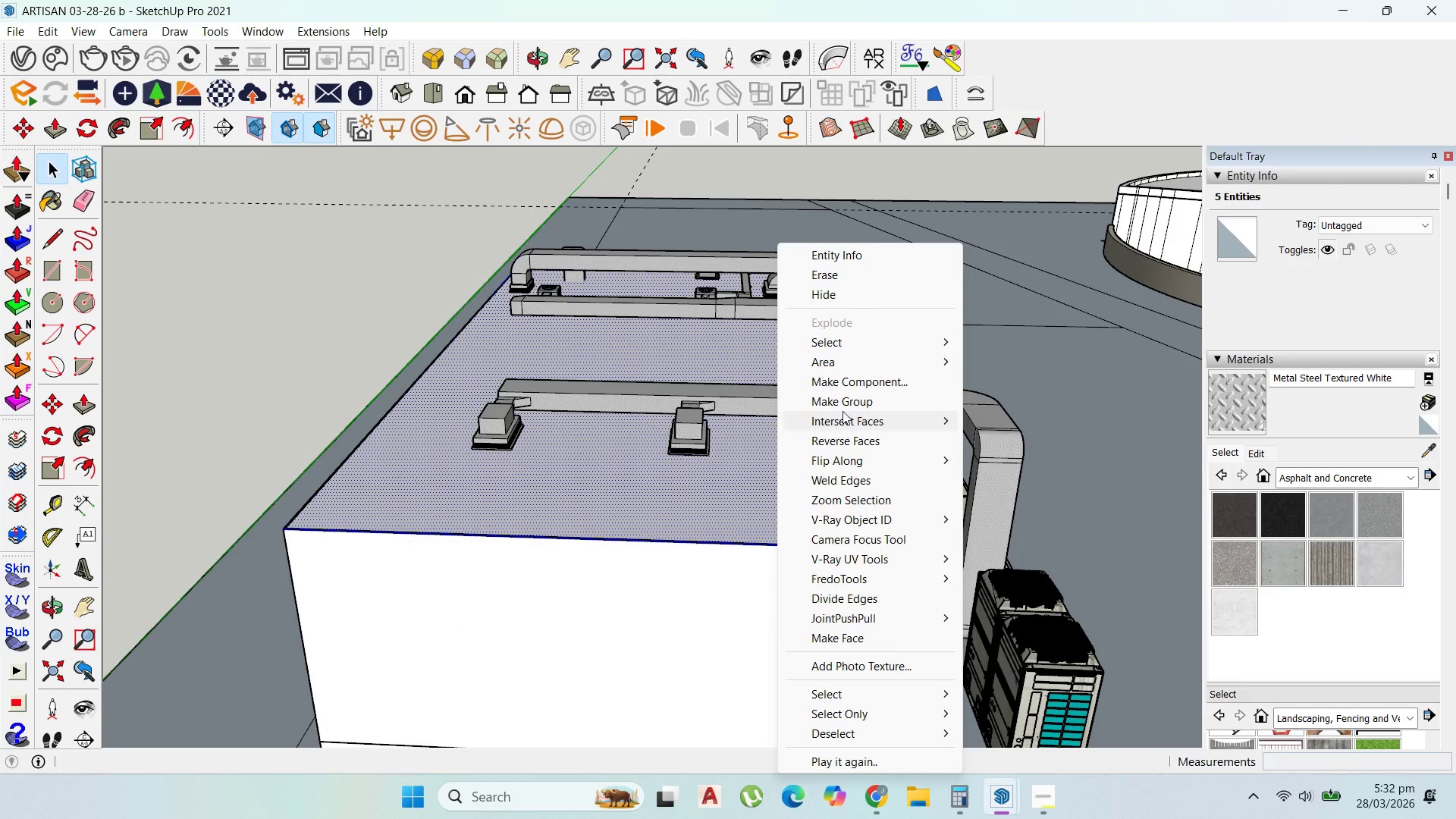 
left_click_drag(start_coordinate=[843, 407], to_coordinate=[840, 403])
 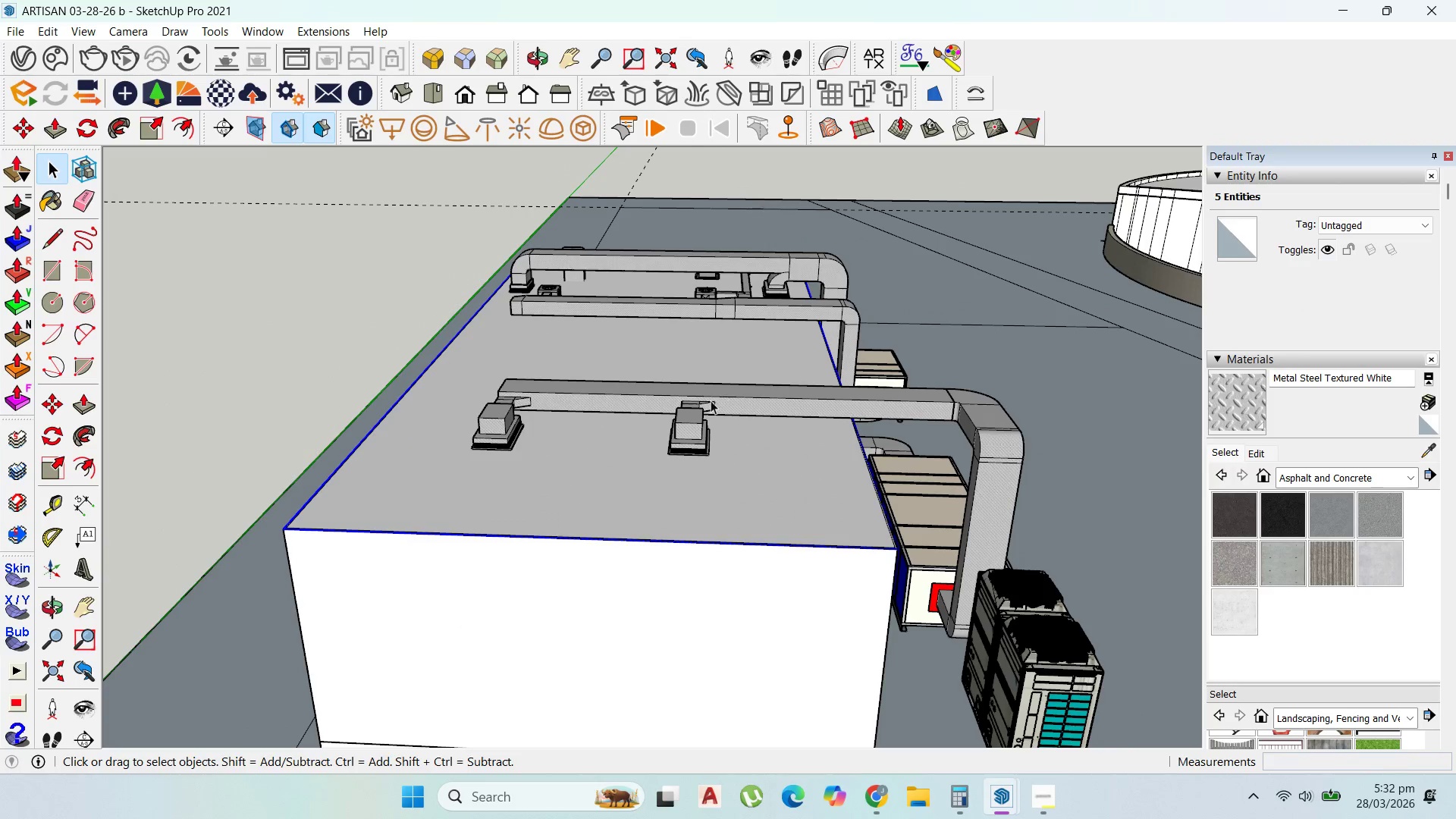 
scroll: coordinate [467, 423], scroll_direction: up, amount: 32.0
 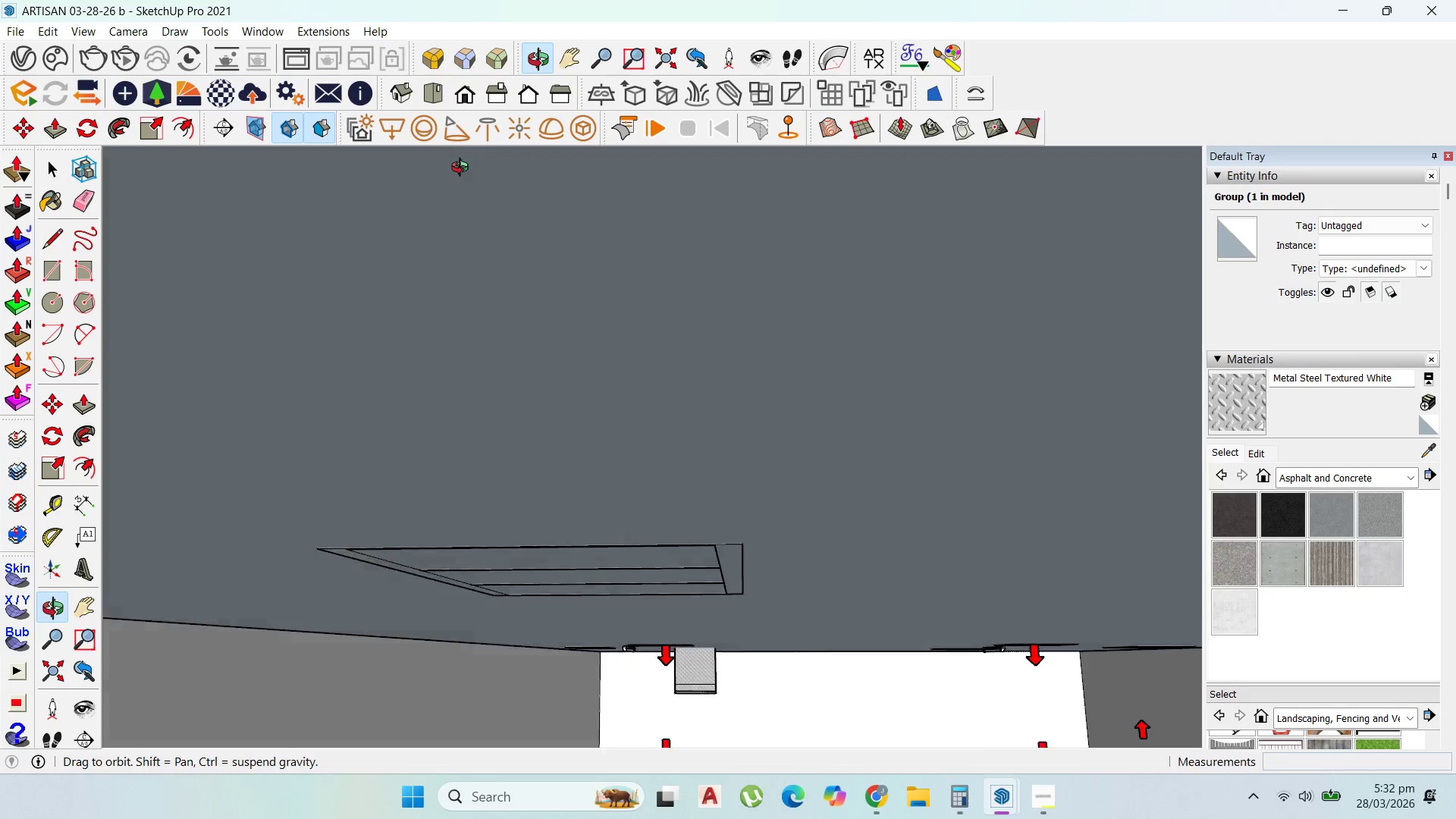 
scroll: coordinate [572, 525], scroll_direction: down, amount: 64.0
 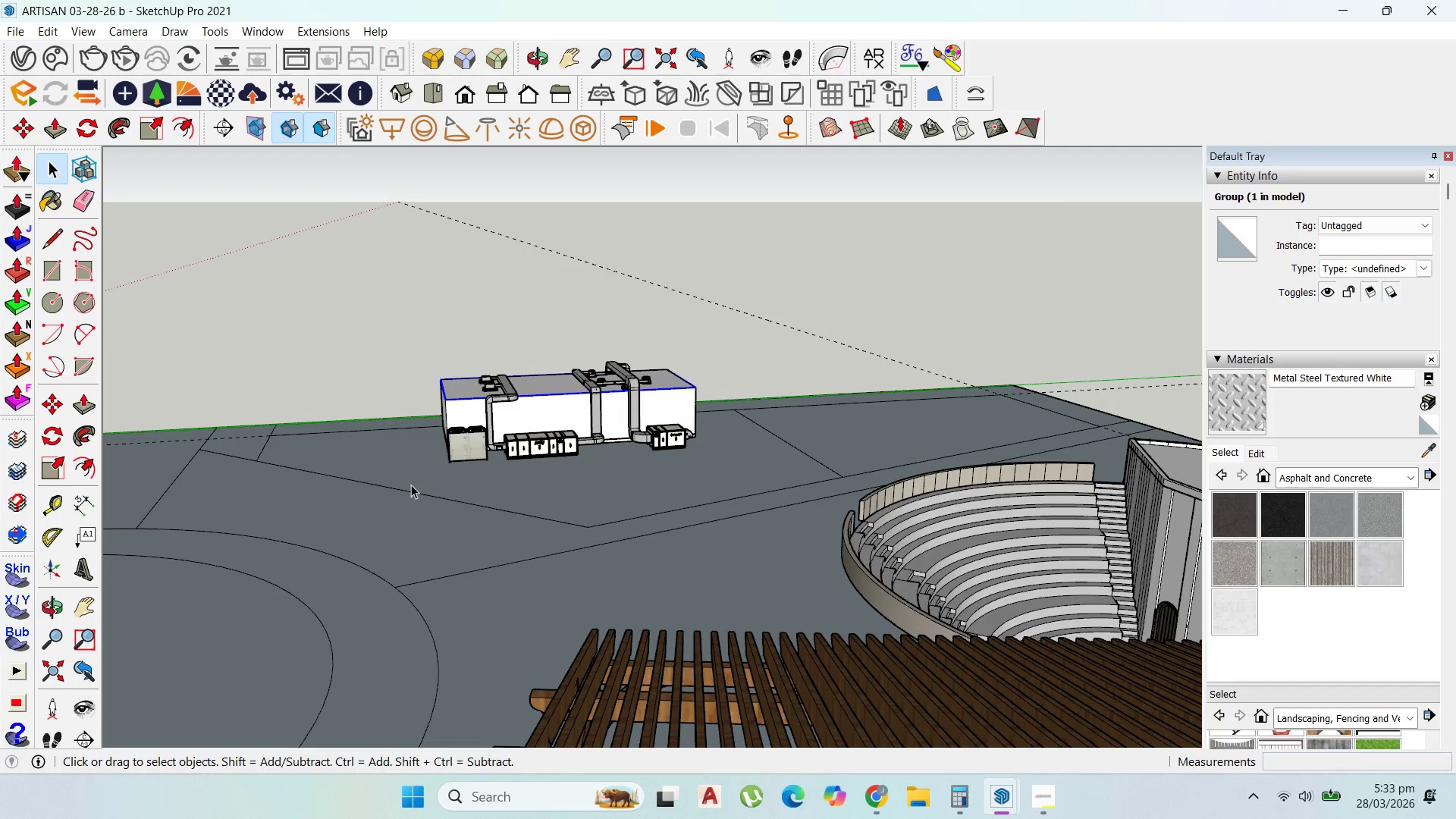 
scroll: coordinate [507, 489], scroll_direction: up, amount: 3.0
 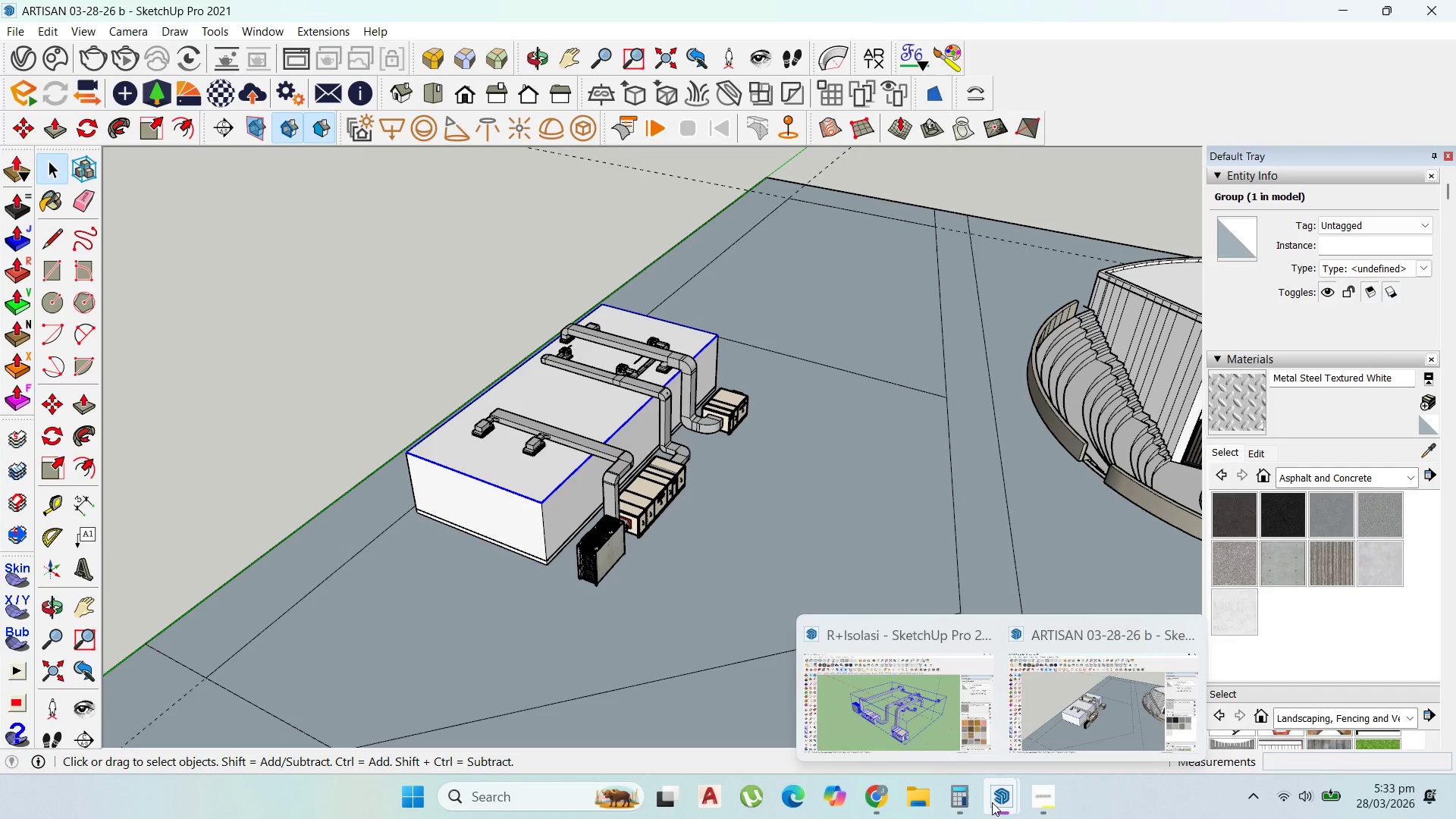 
left_click([1040, 792])